 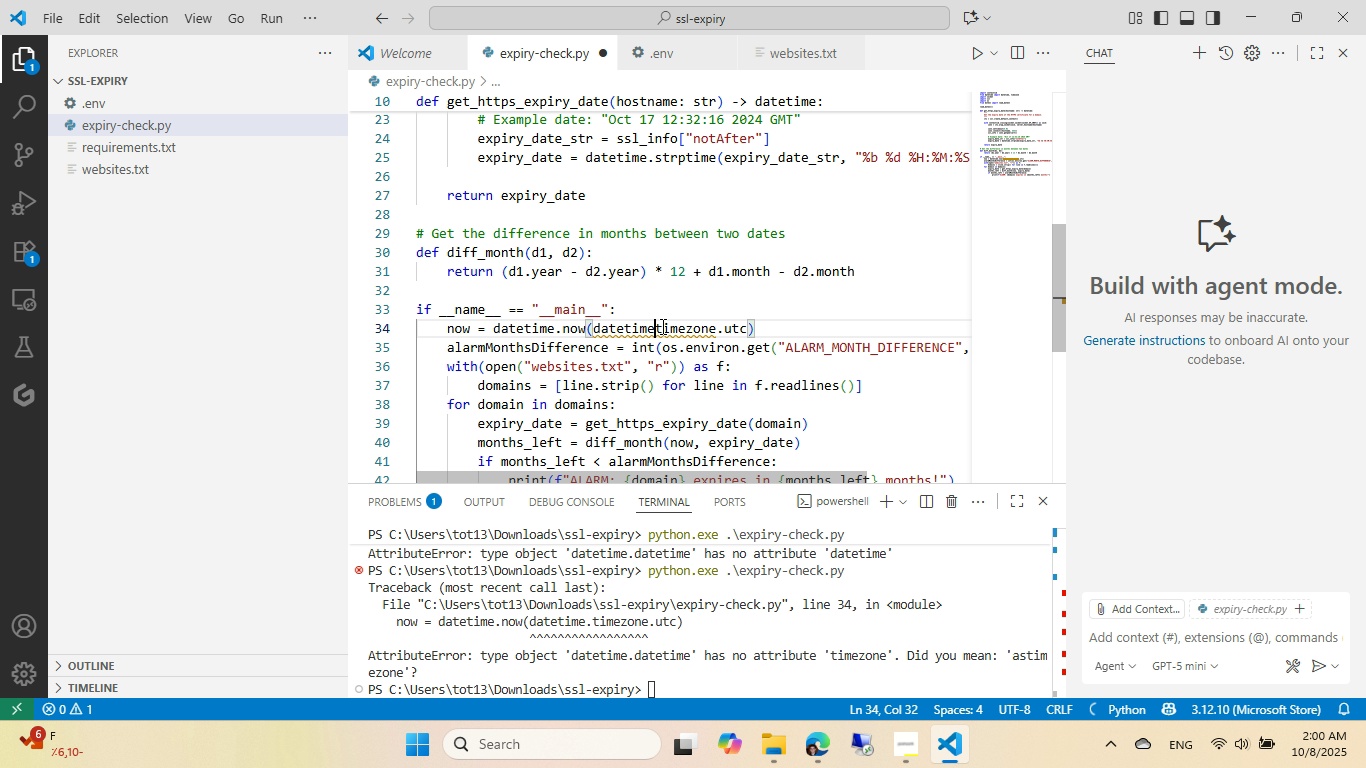 
key(Control+Backspace)
 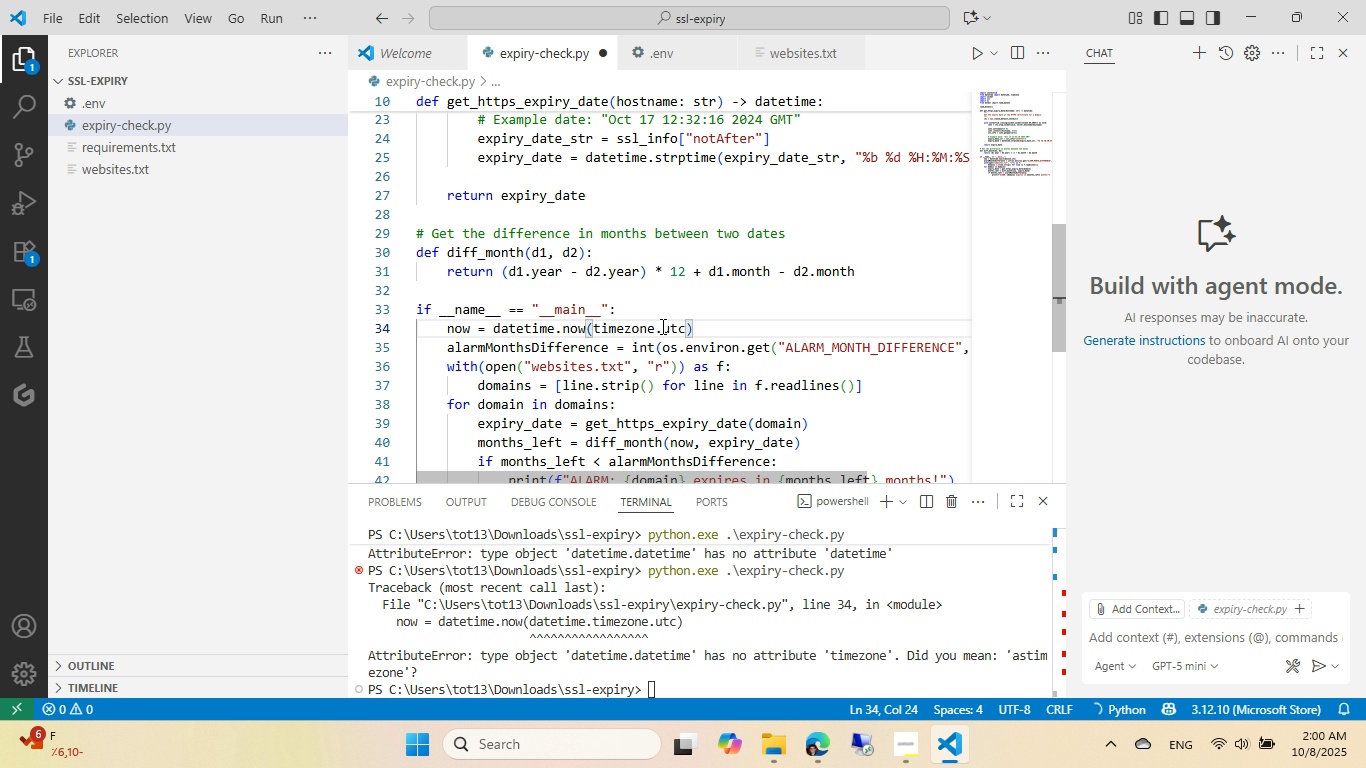 
key(Control+ControlLeft)
 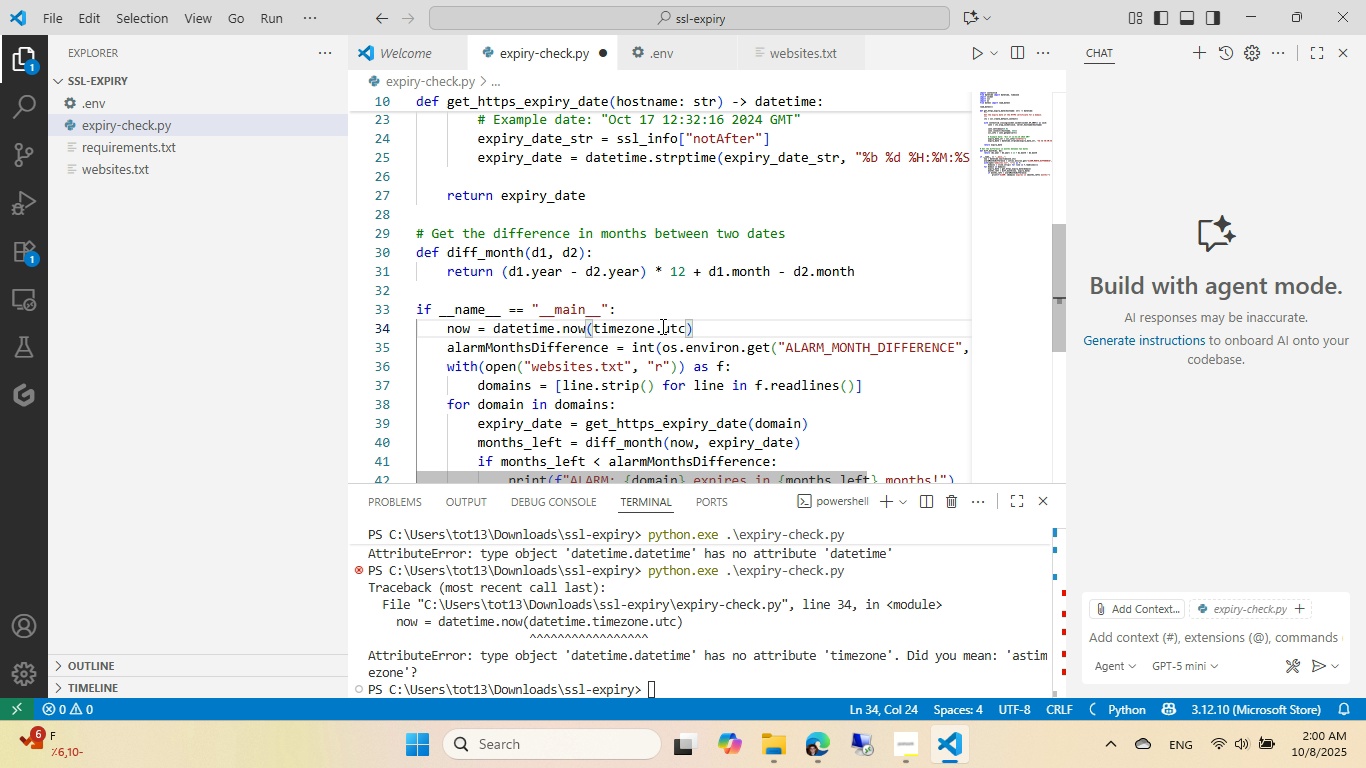 
key(Control+S)
 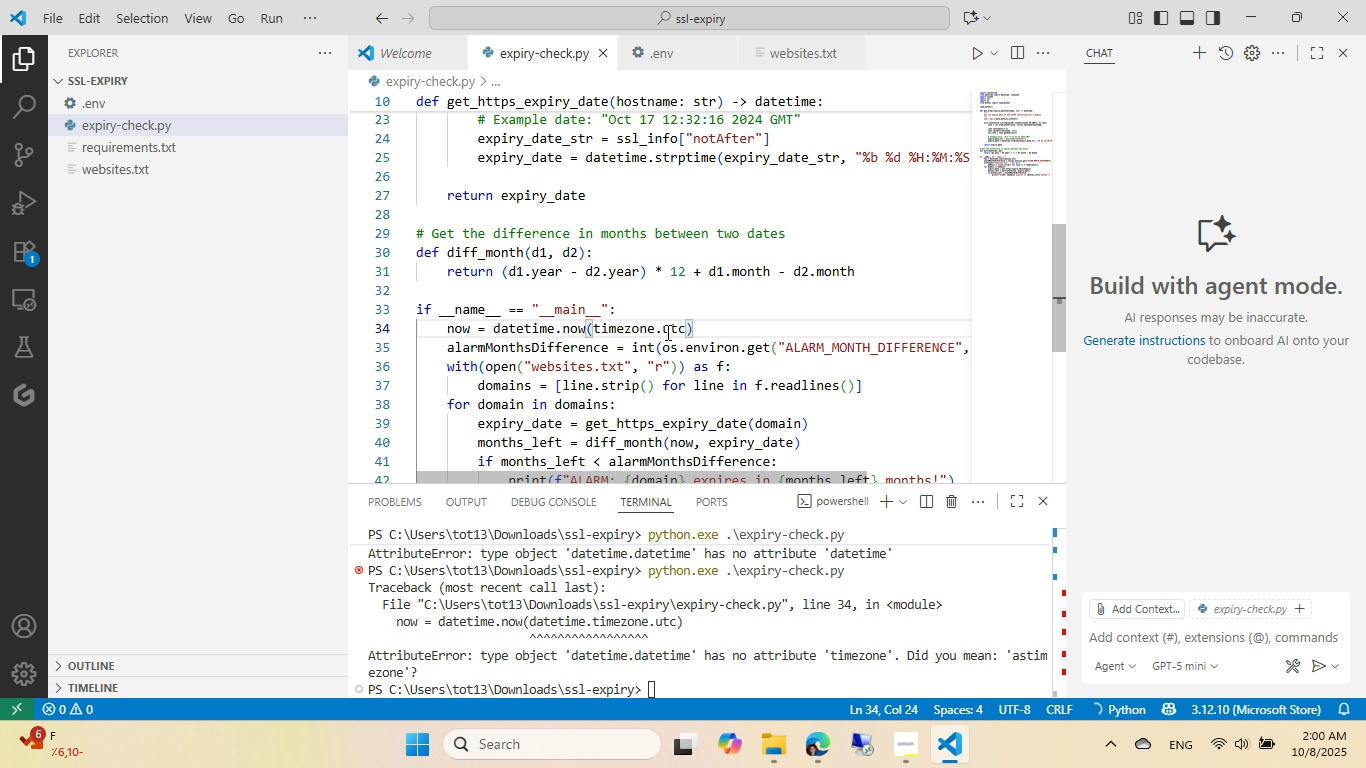 
scroll: coordinate [666, 332], scroll_direction: down, amount: 2.0
 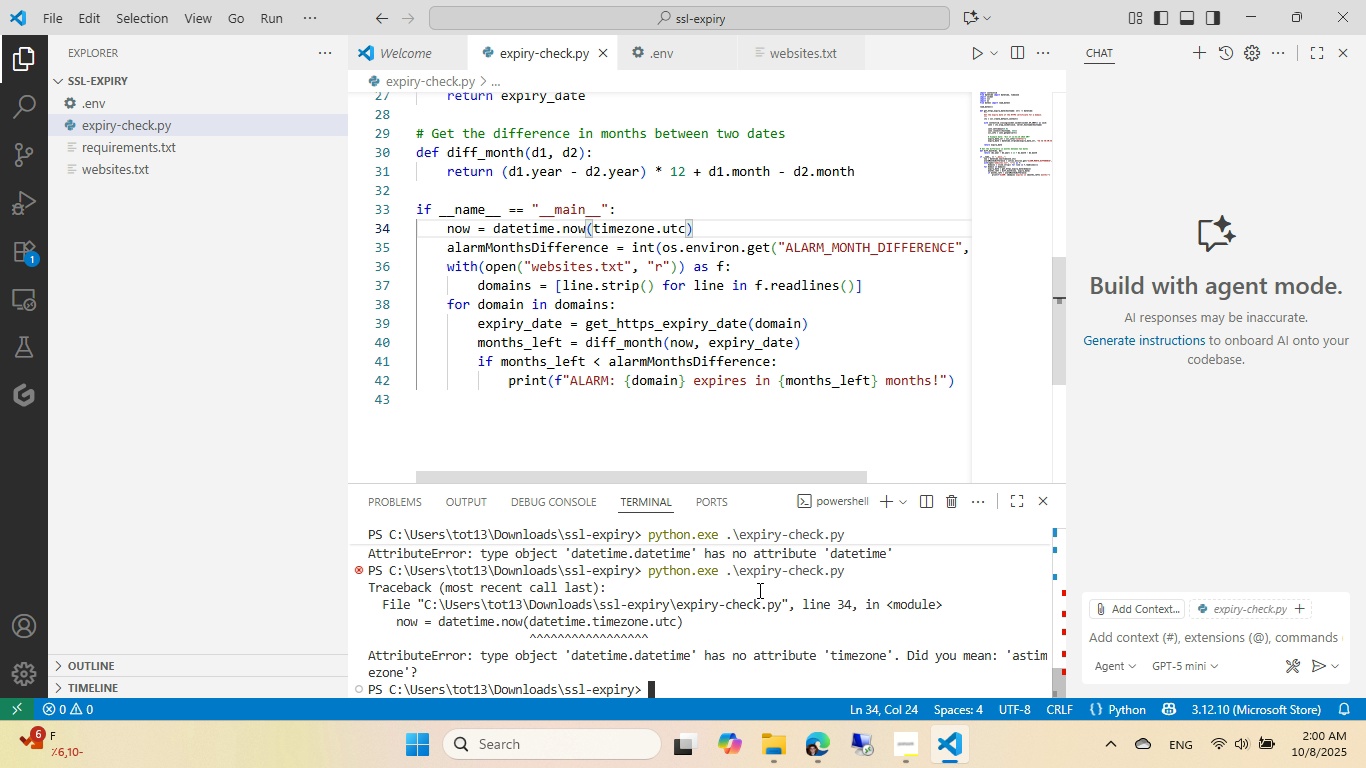 
left_click([758, 590])
 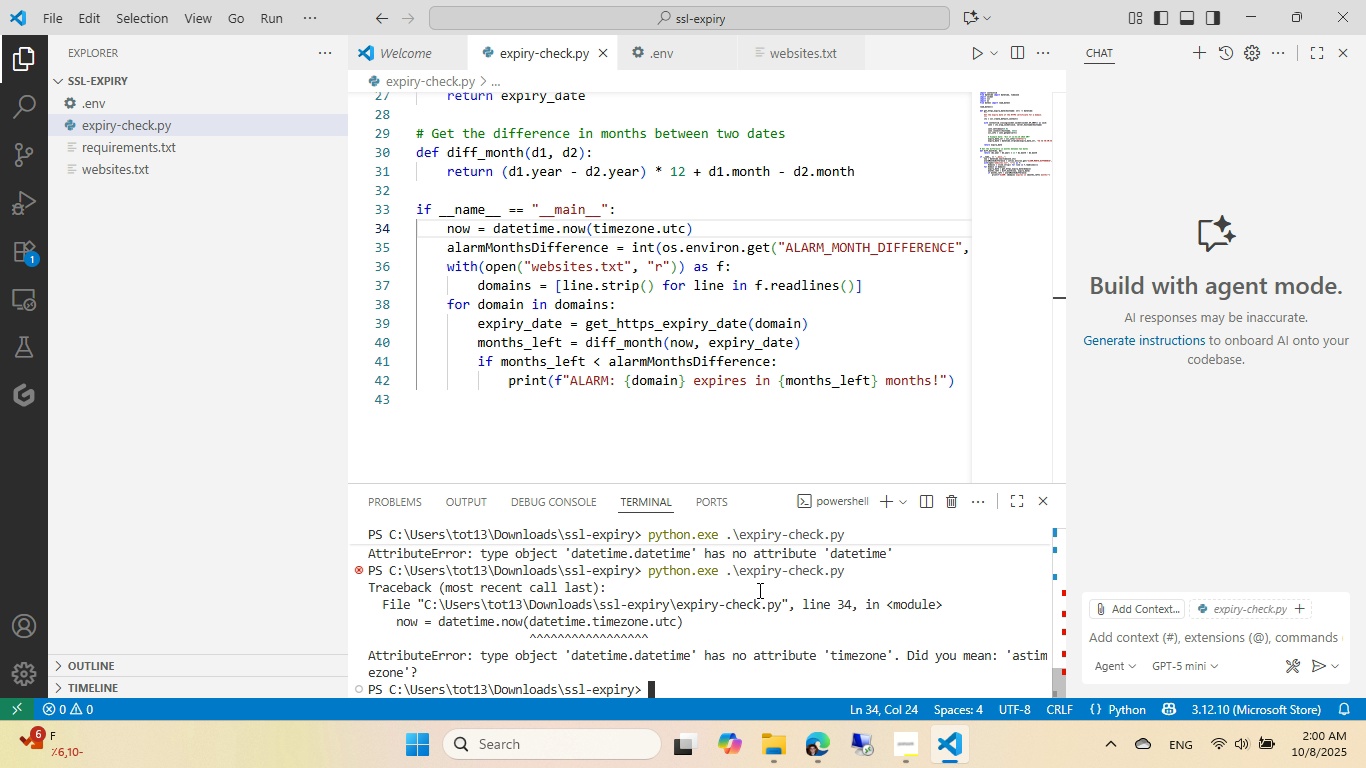 
key(ArrowUp)
 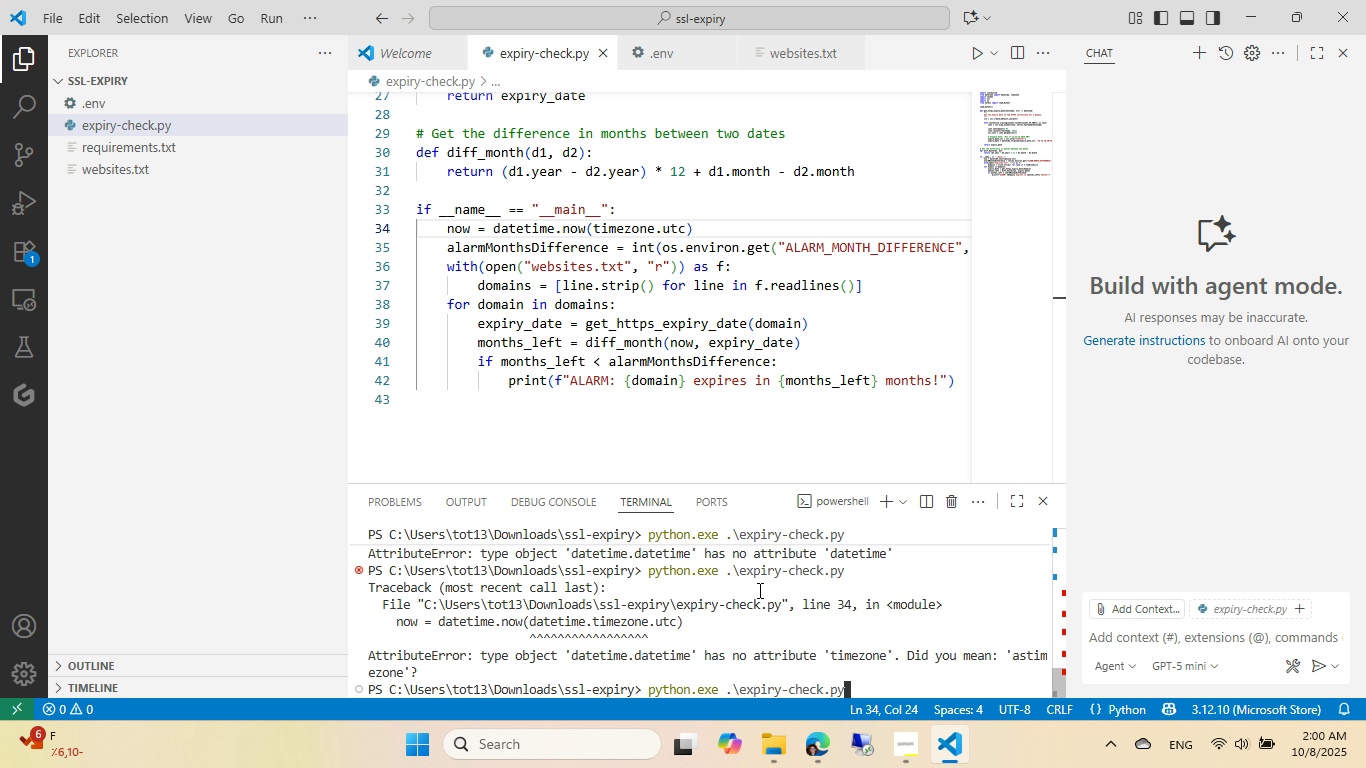 
key(Enter)
 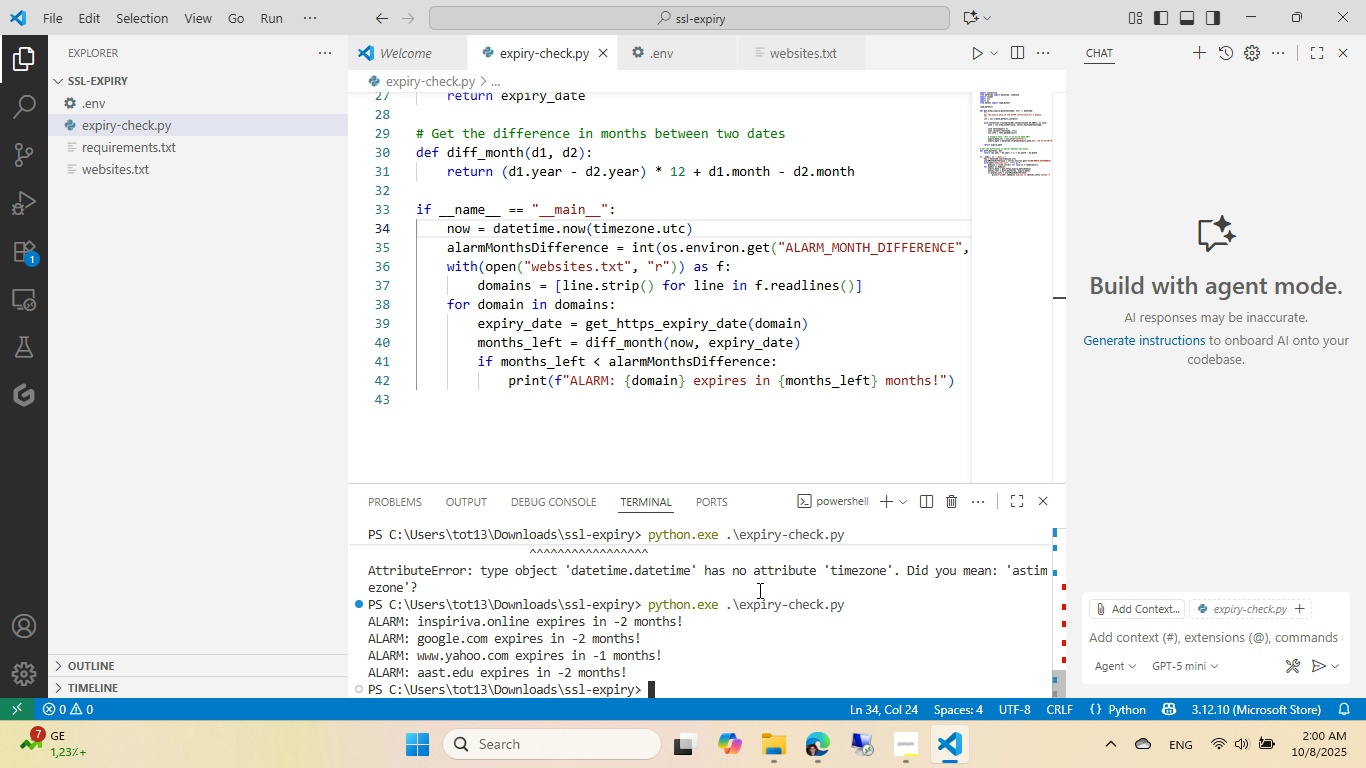 
wait(34.9)
 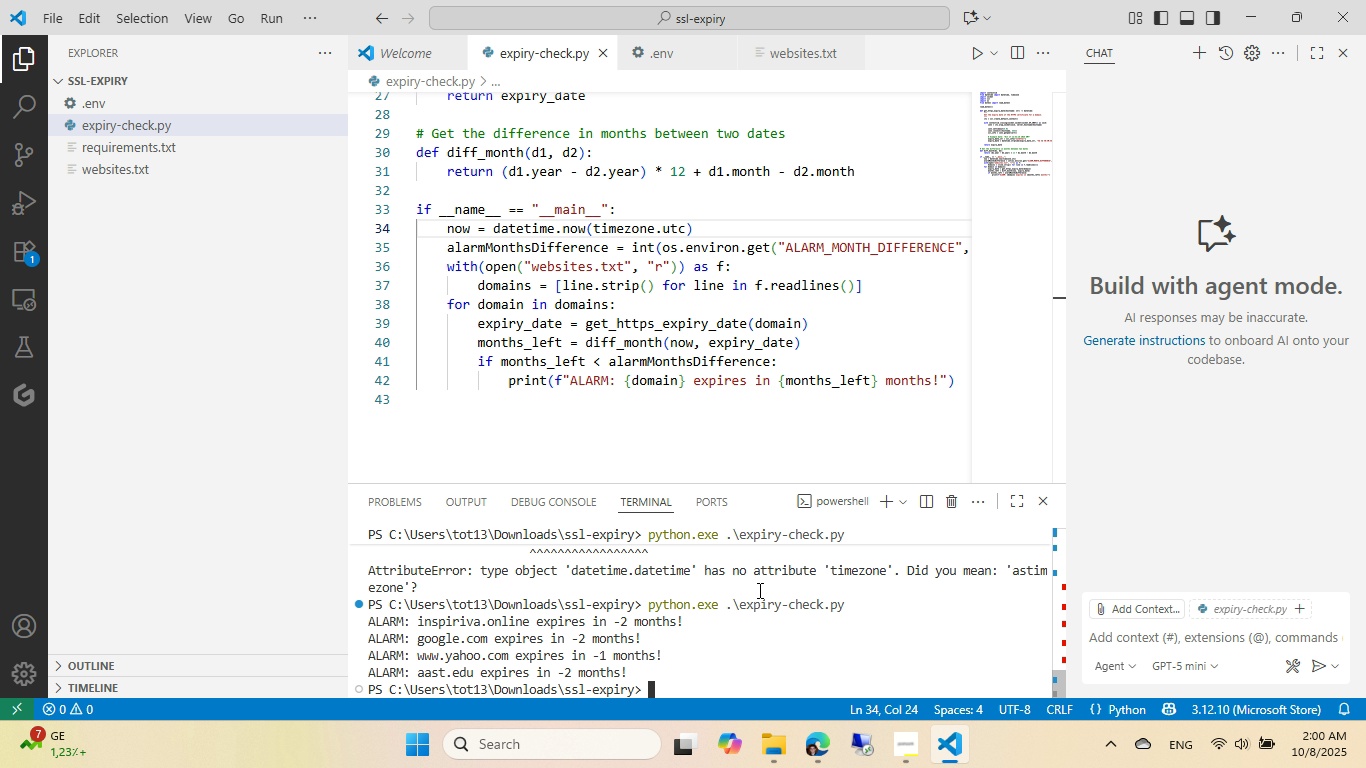 
double_click([677, 339])
 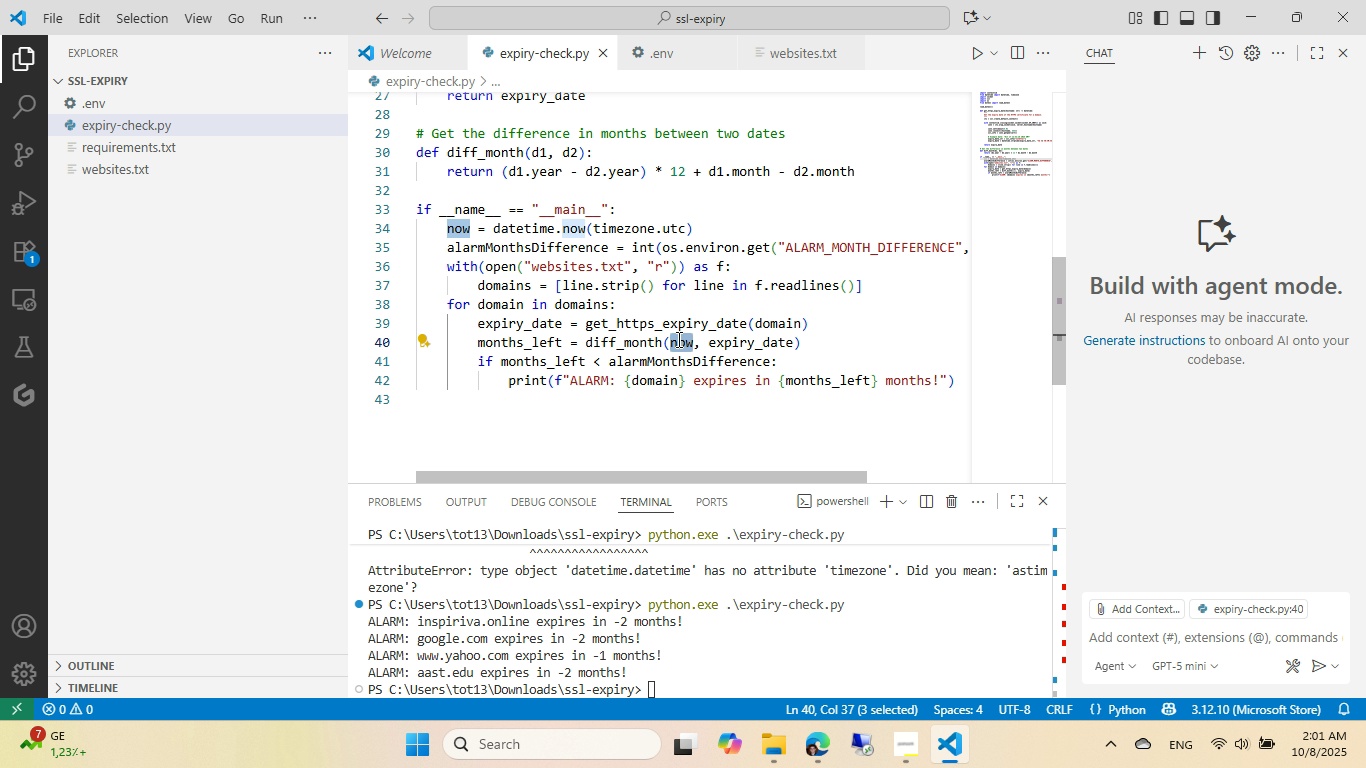 
type(expir)
key(Tab)
 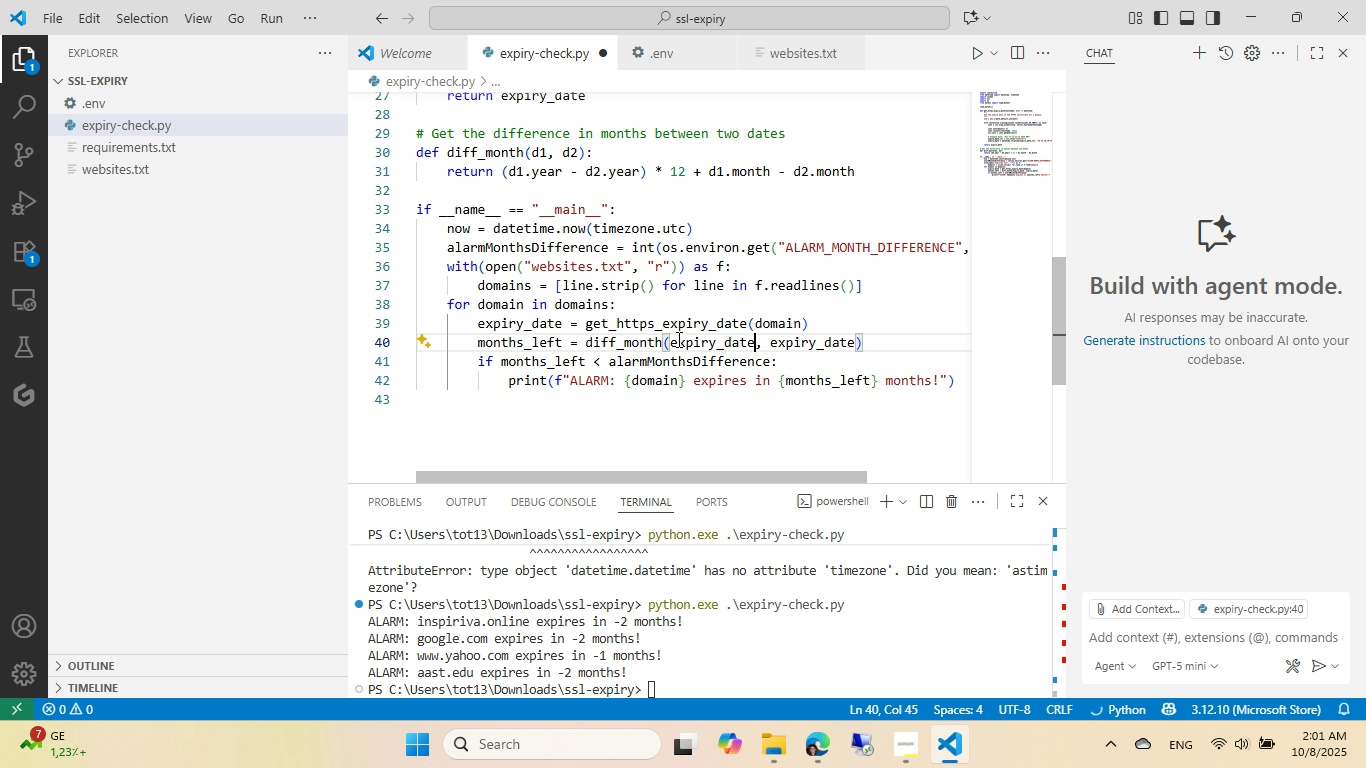 
key(ArrowRight)